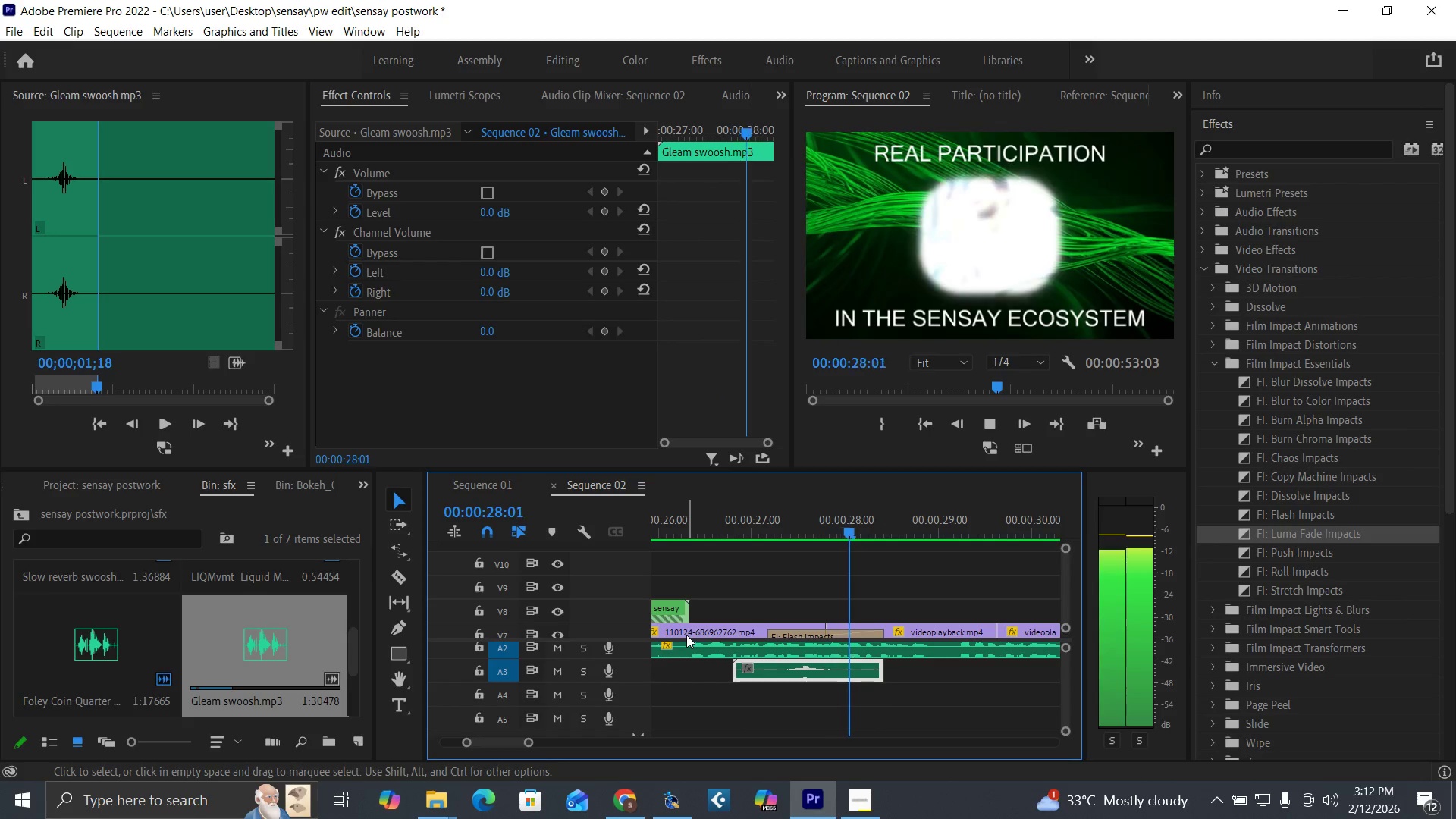 
key(Space)
 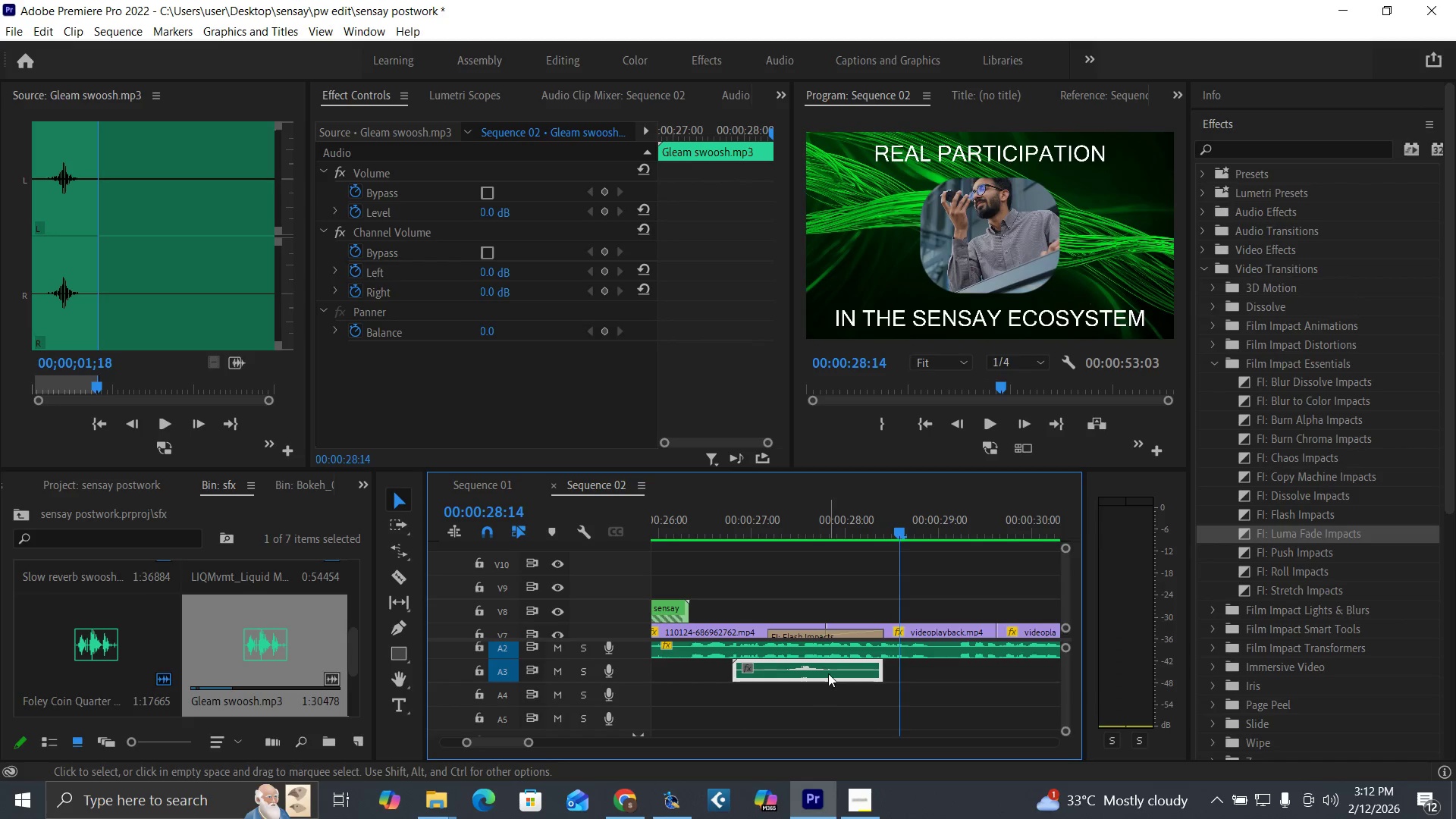 
left_click([828, 671])
 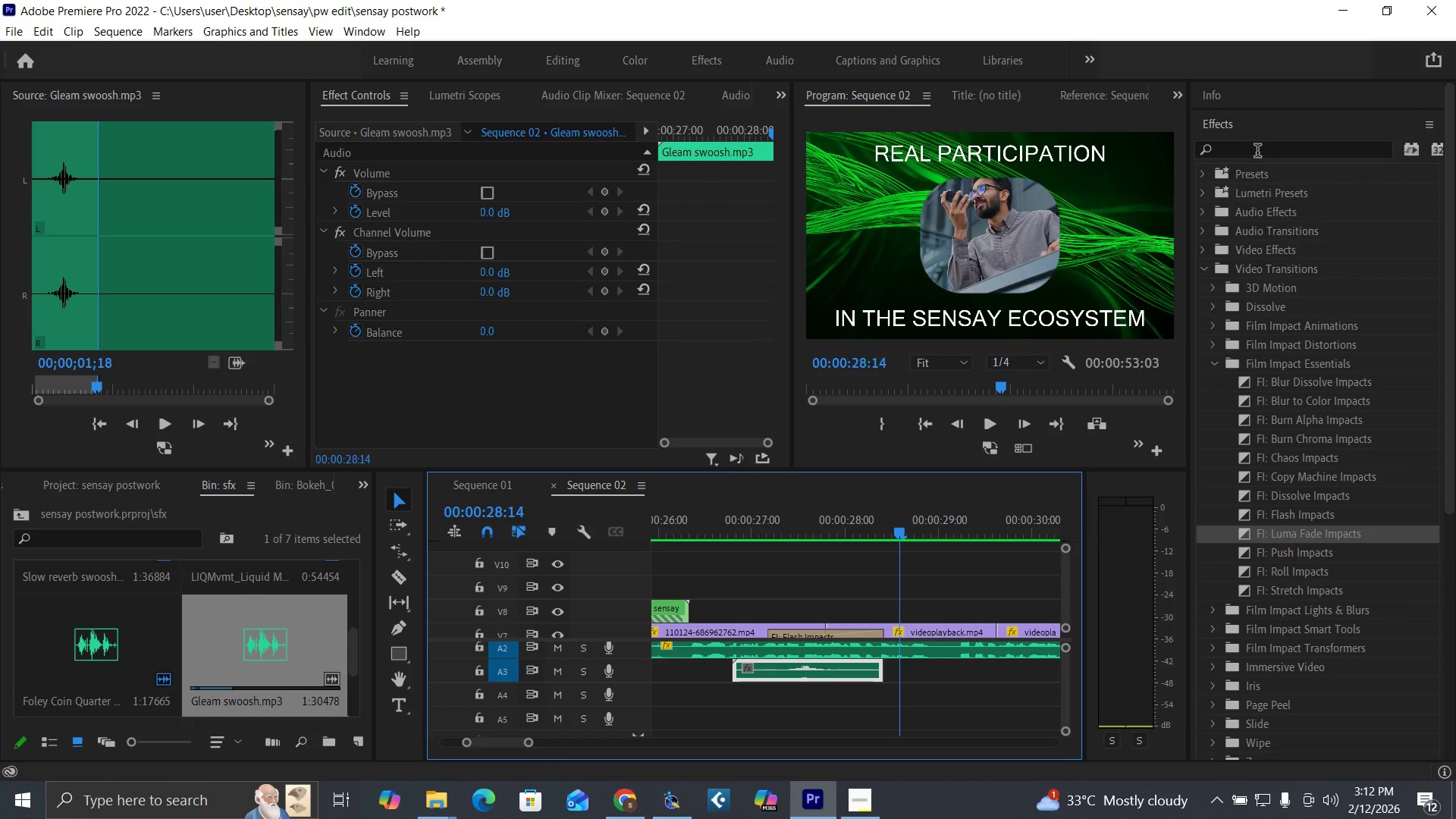 
left_click([1250, 131])
 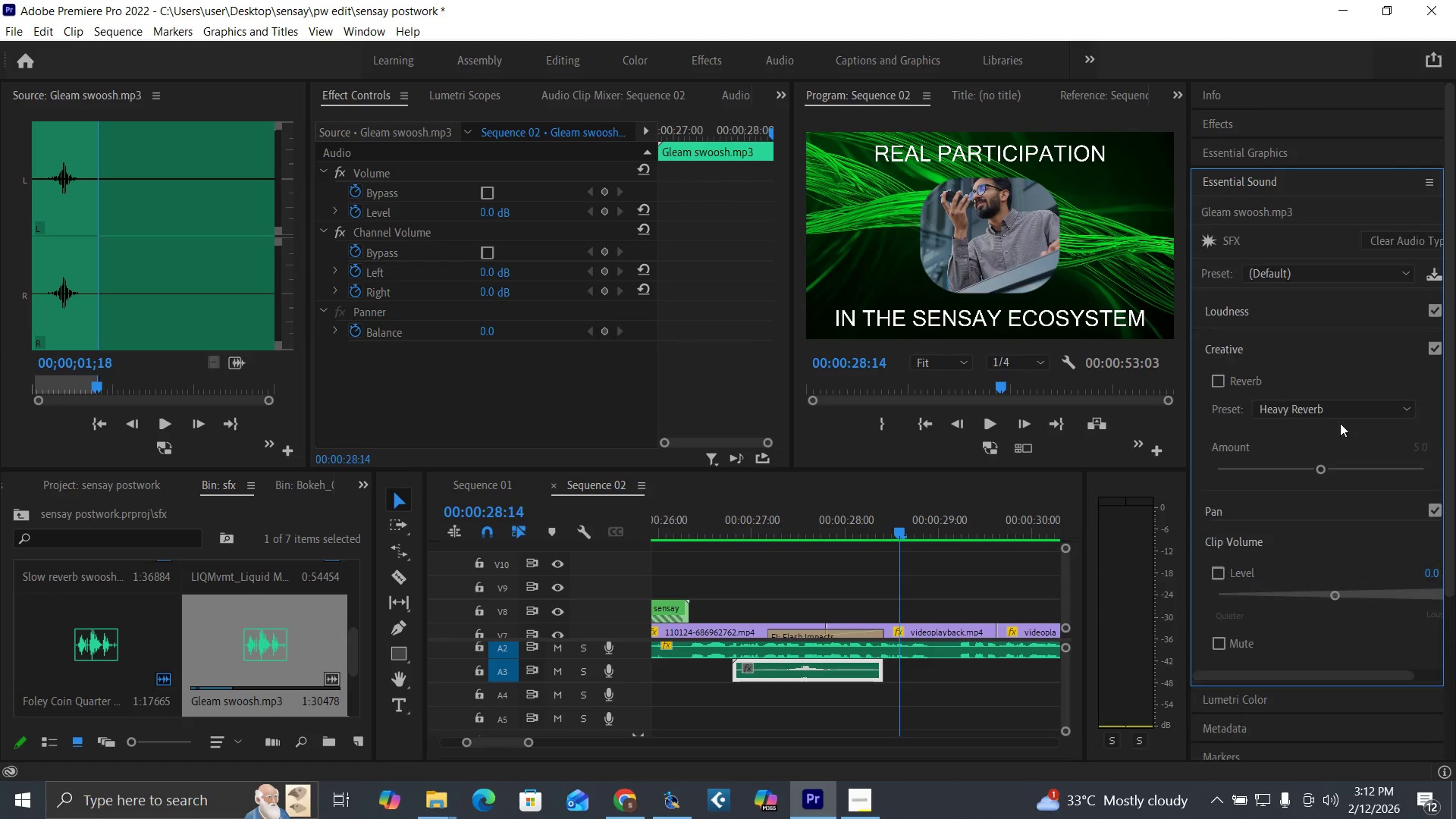 
left_click([1298, 273])
 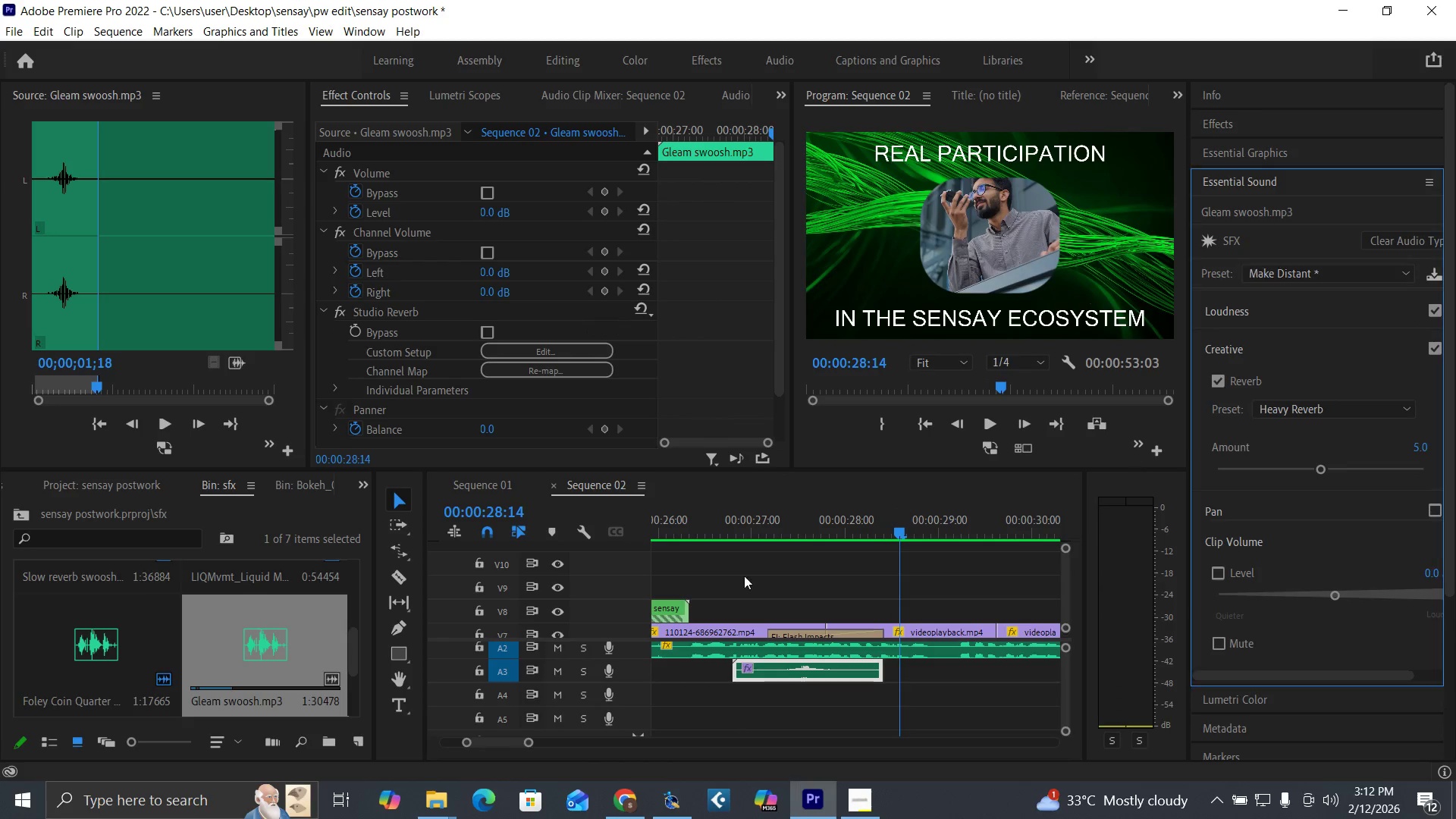 
left_click([708, 518])
 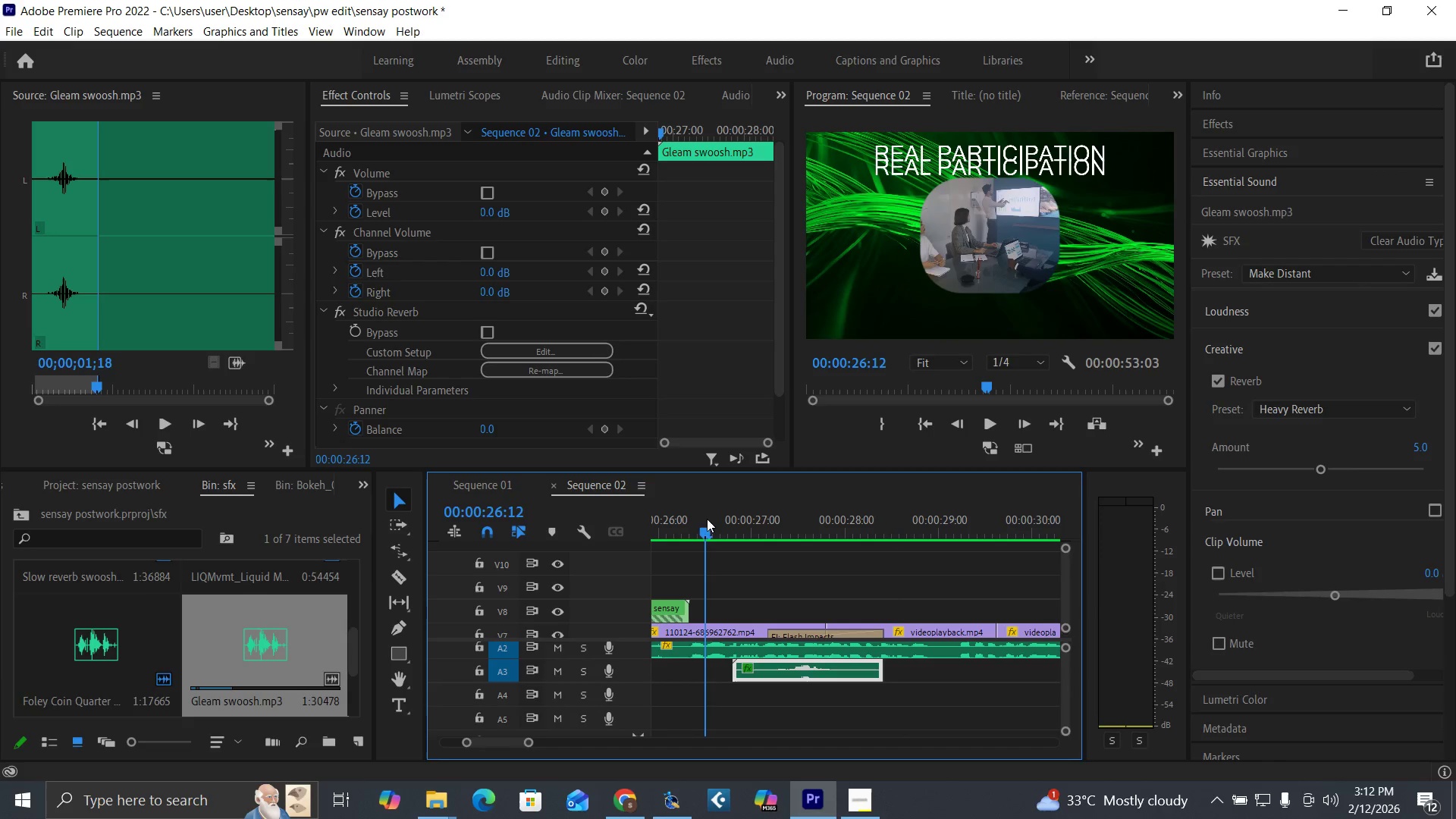 
key(Space)
 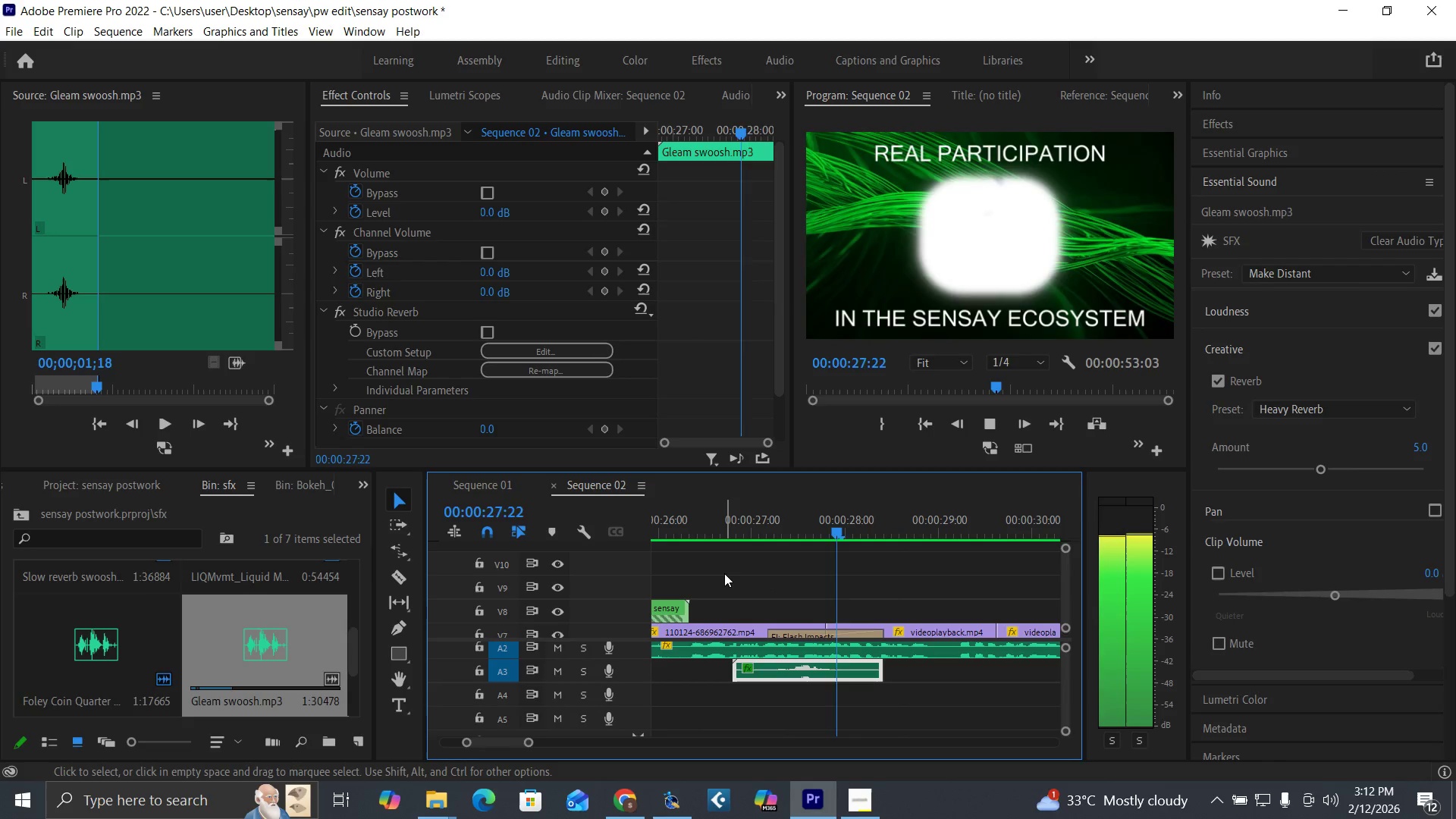 
key(Space)
 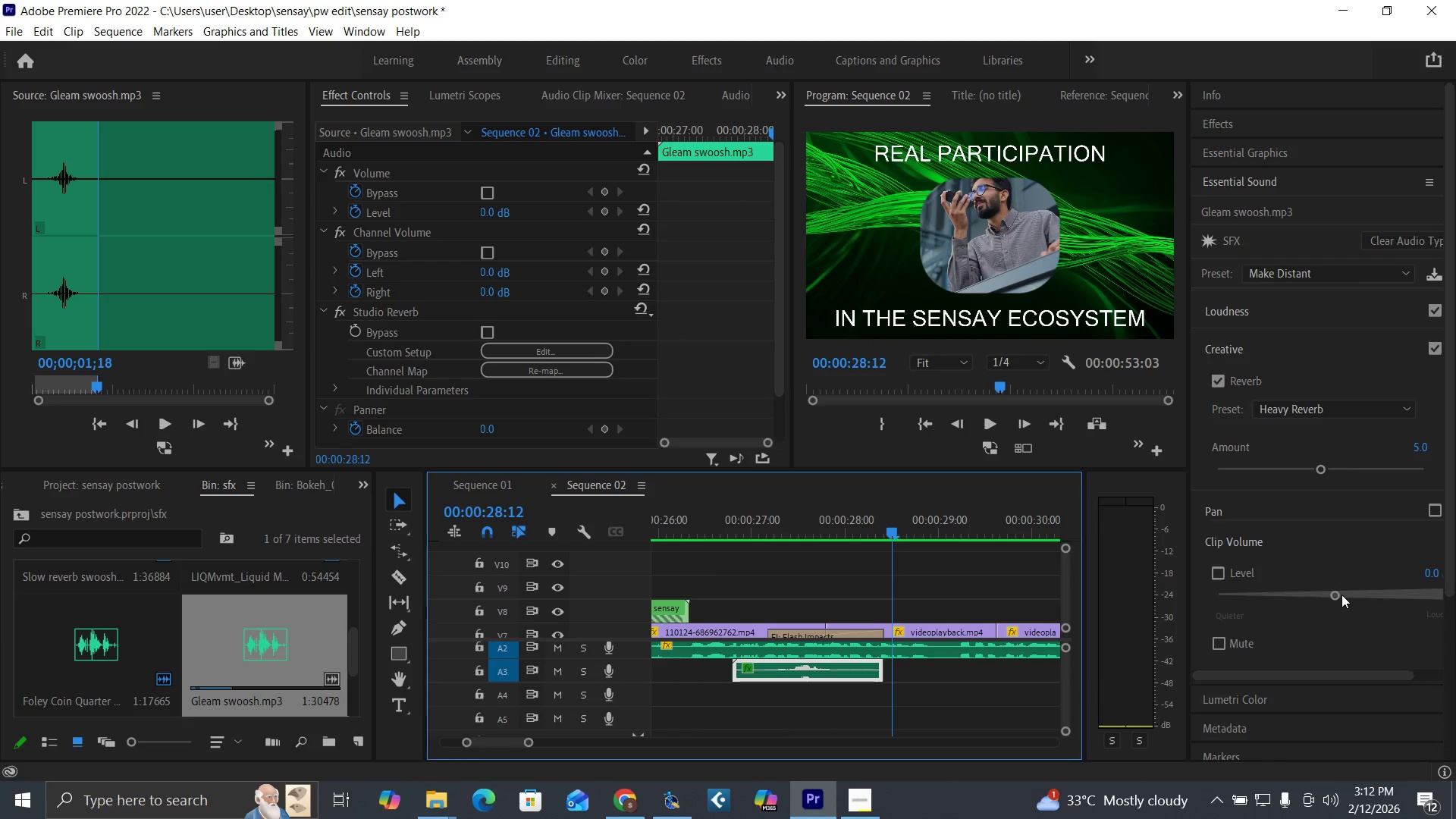 
left_click_drag(start_coordinate=[1333, 597], to_coordinate=[1296, 607])
 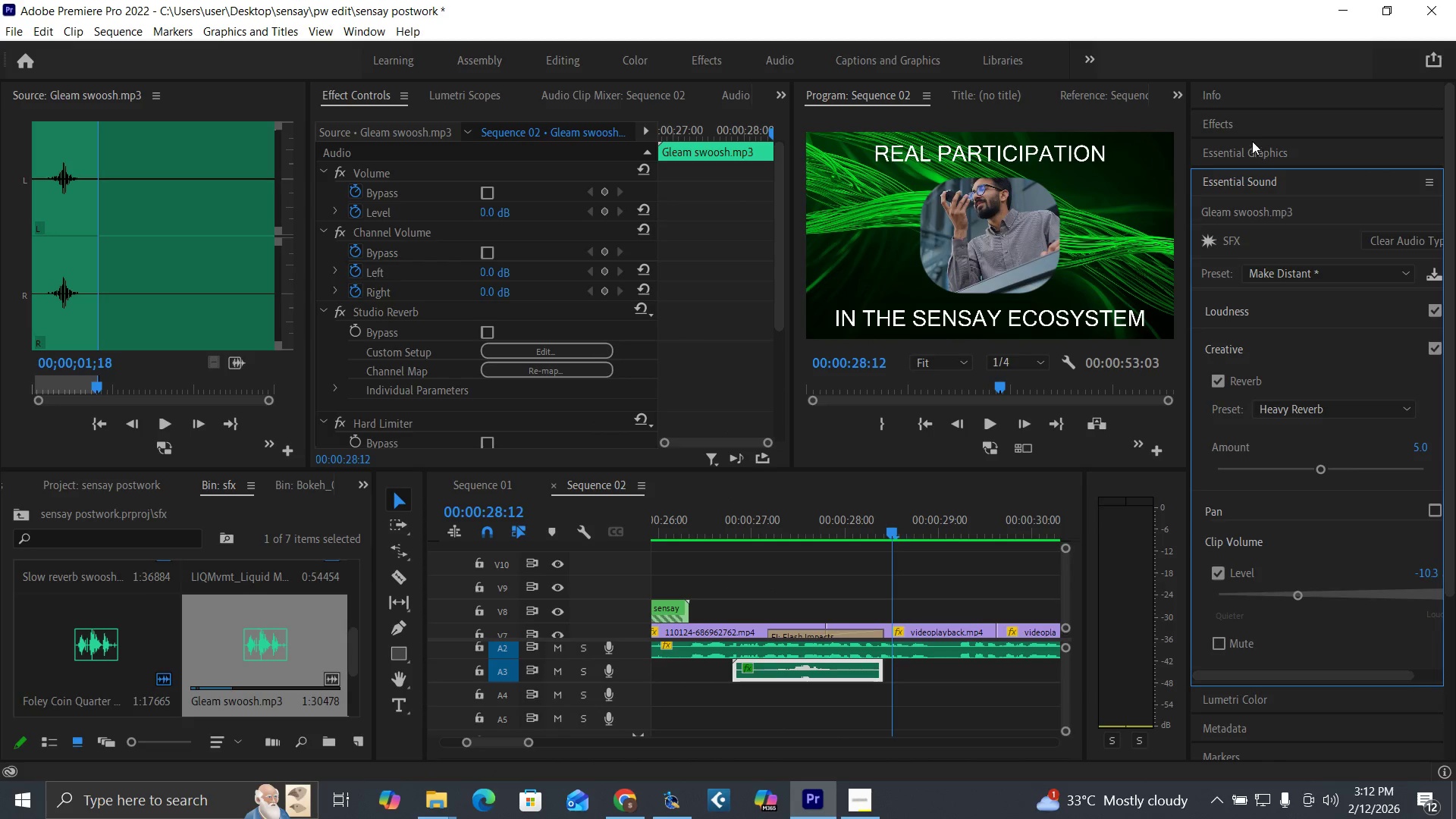 
left_click([1240, 119])
 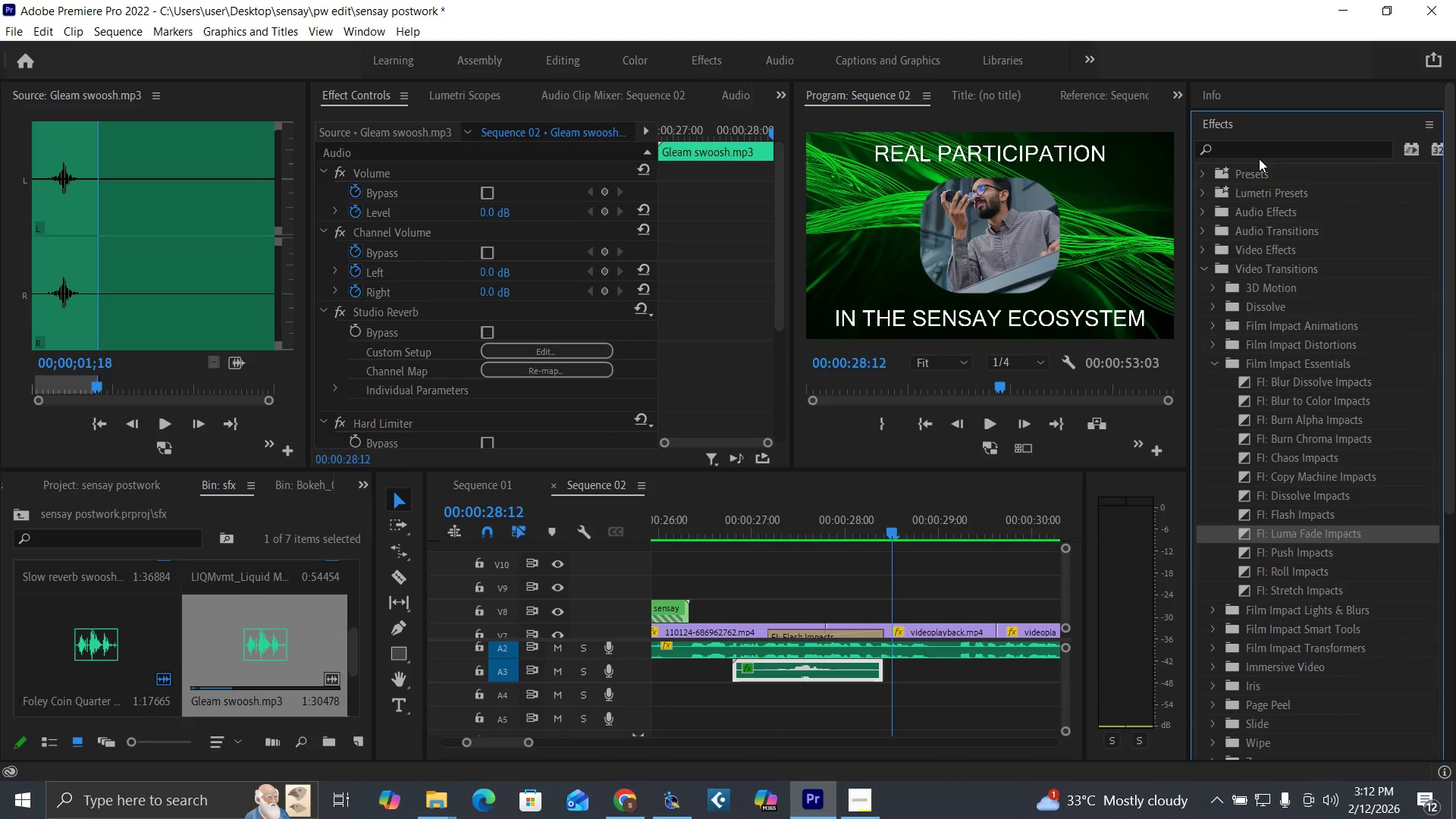 
double_click([1259, 155])
 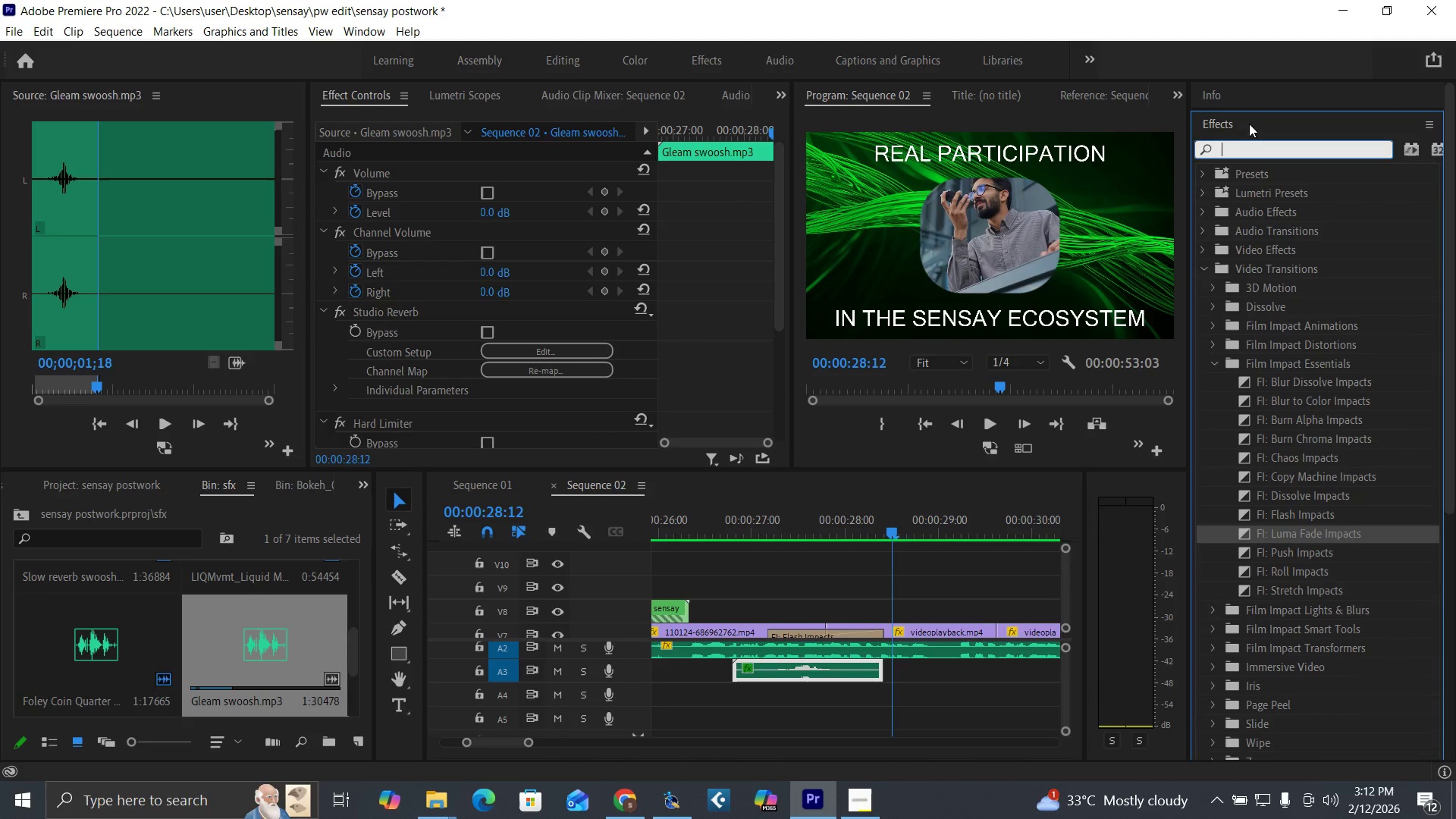 
type(master)
 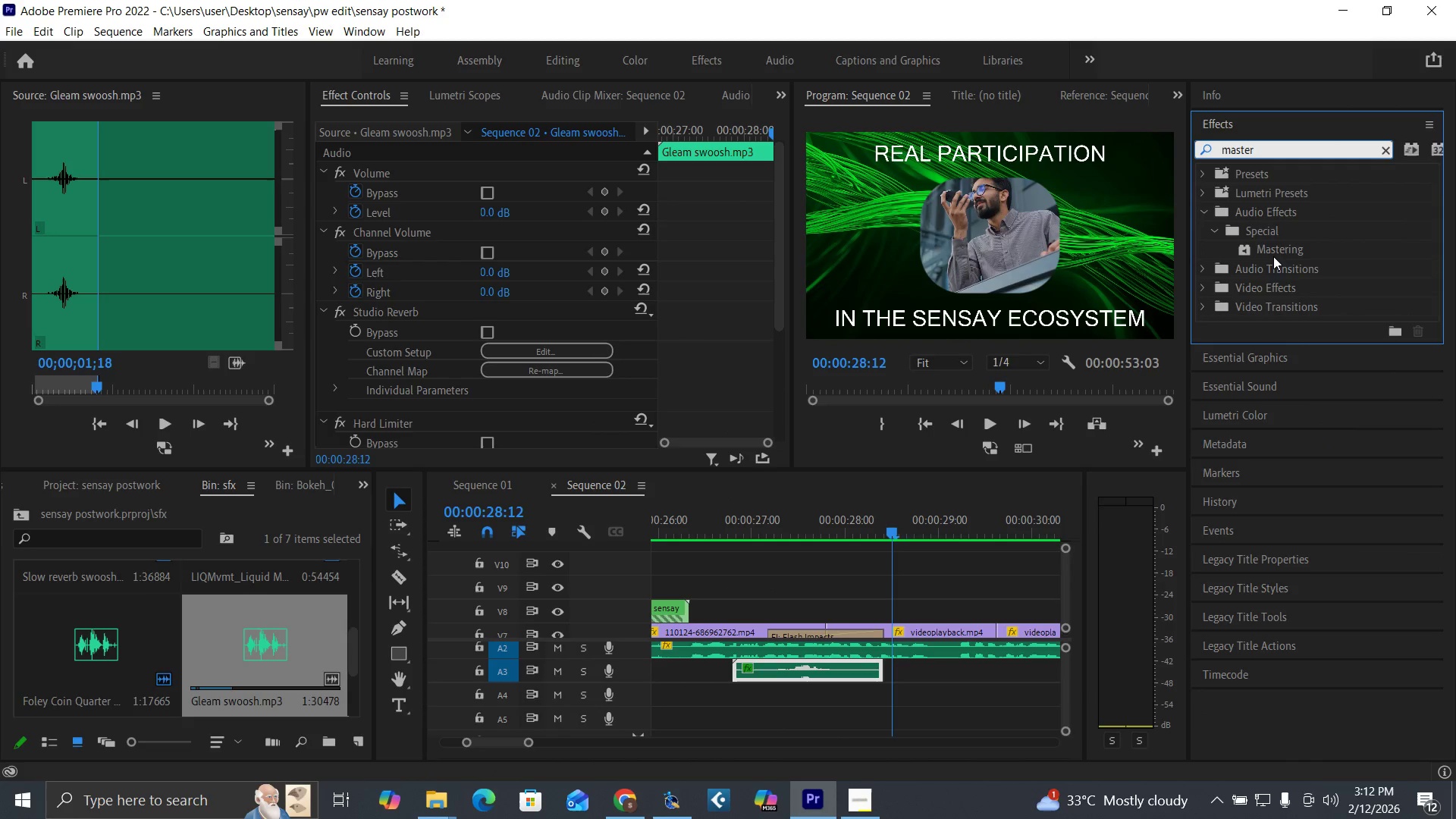 
left_click_drag(start_coordinate=[1278, 247], to_coordinate=[830, 667])
 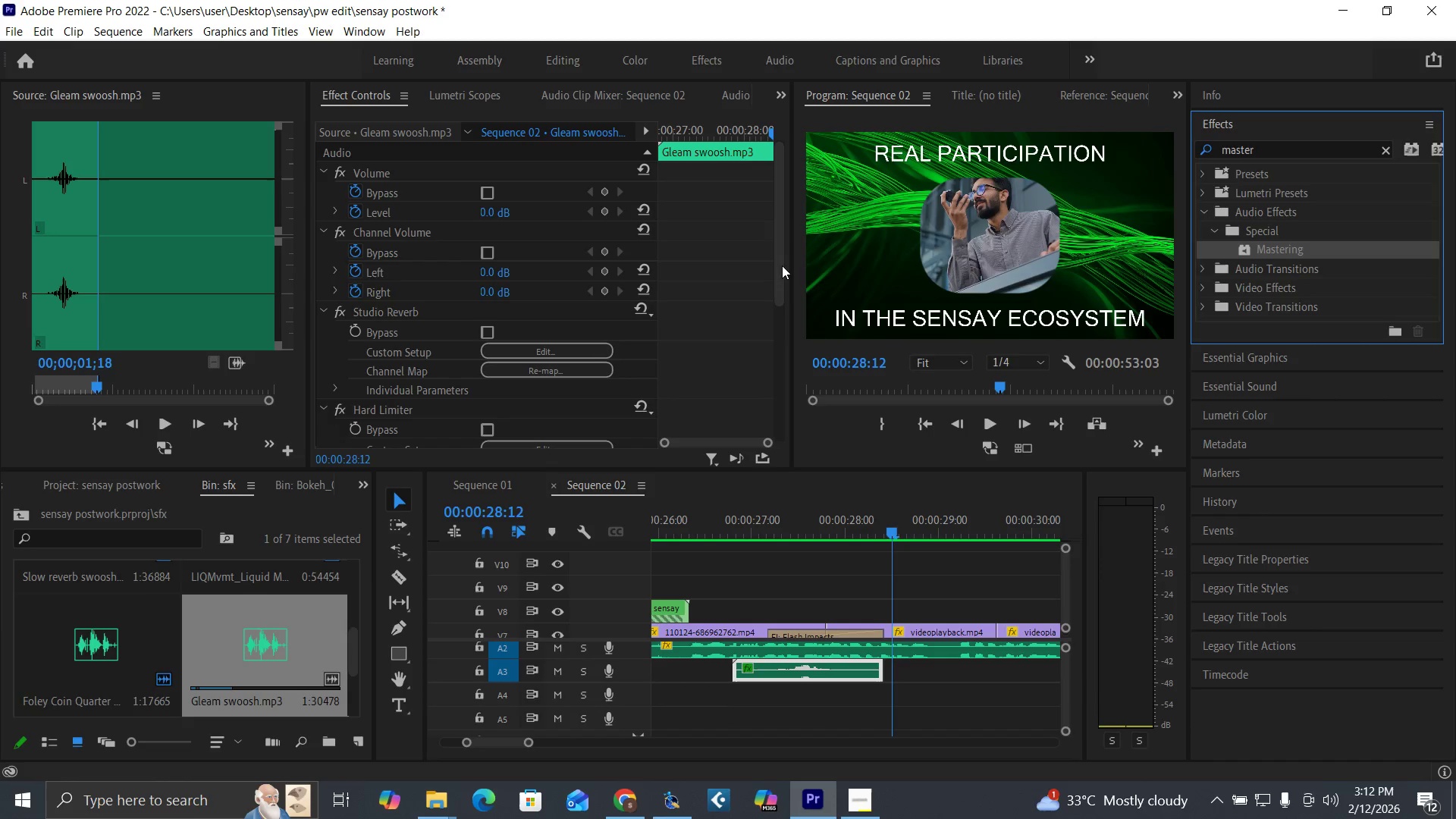 
left_click_drag(start_coordinate=[776, 262], to_coordinate=[765, 447])
 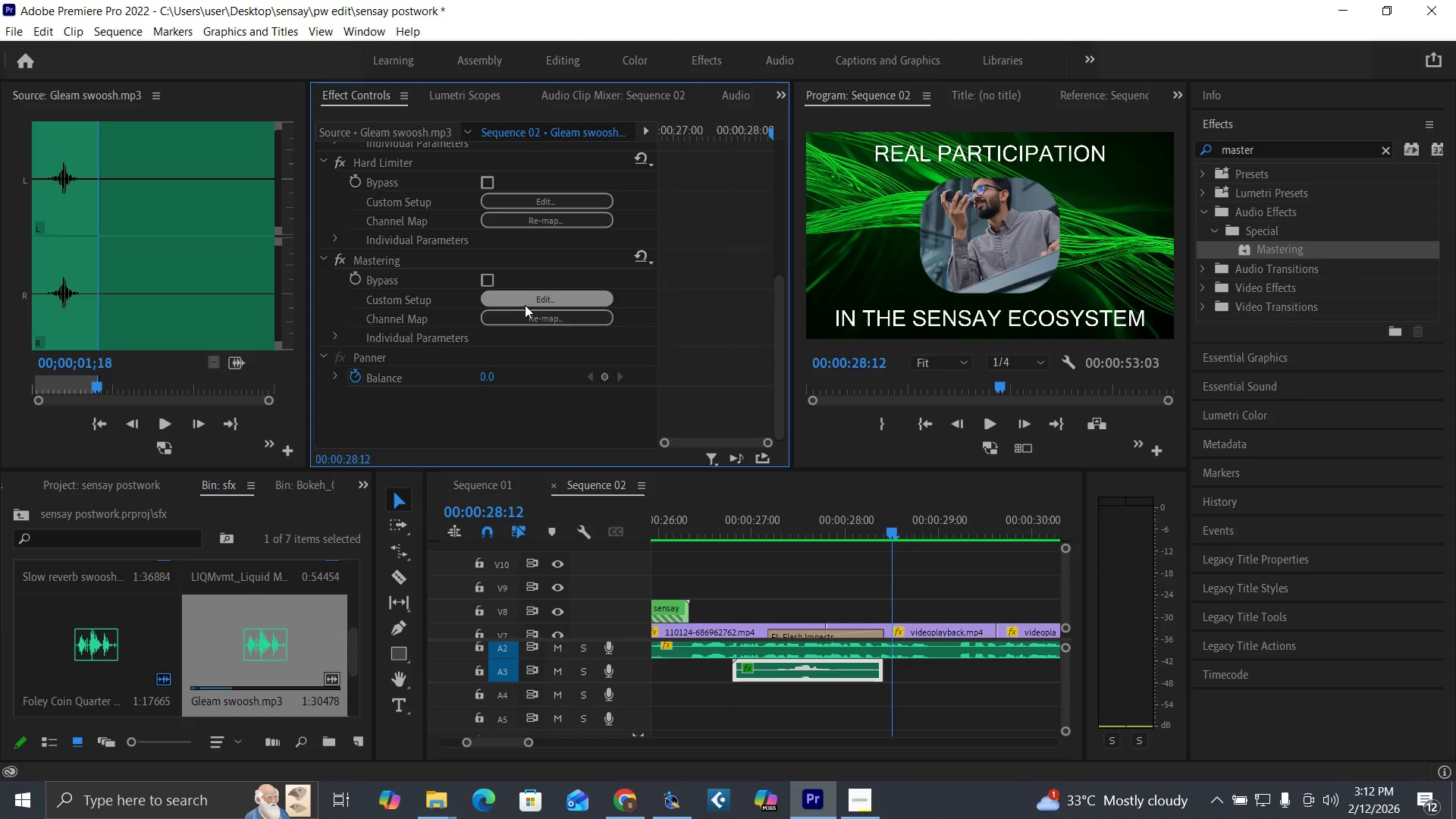 
left_click([526, 303])